 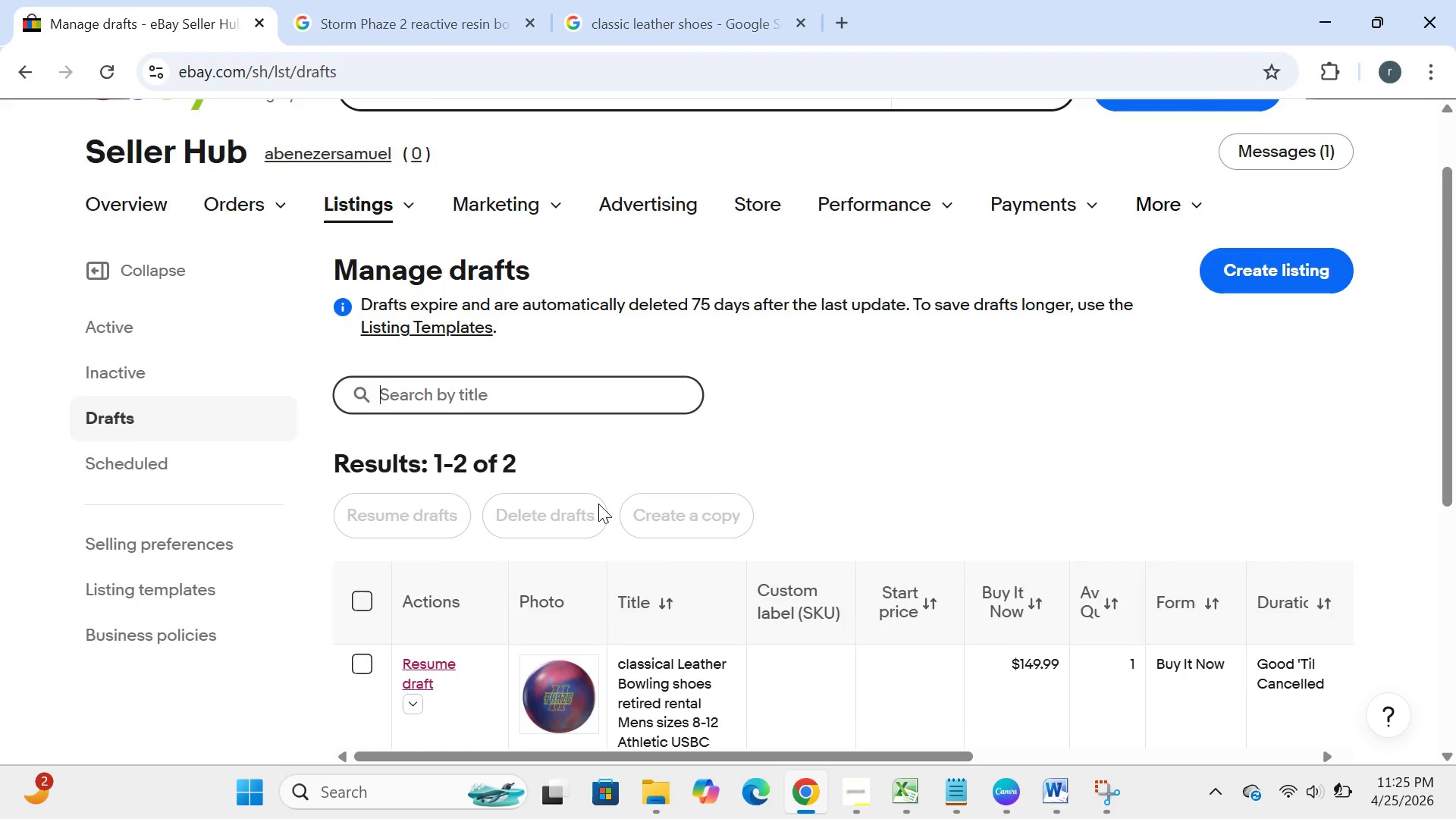 
left_click([164, 434])
 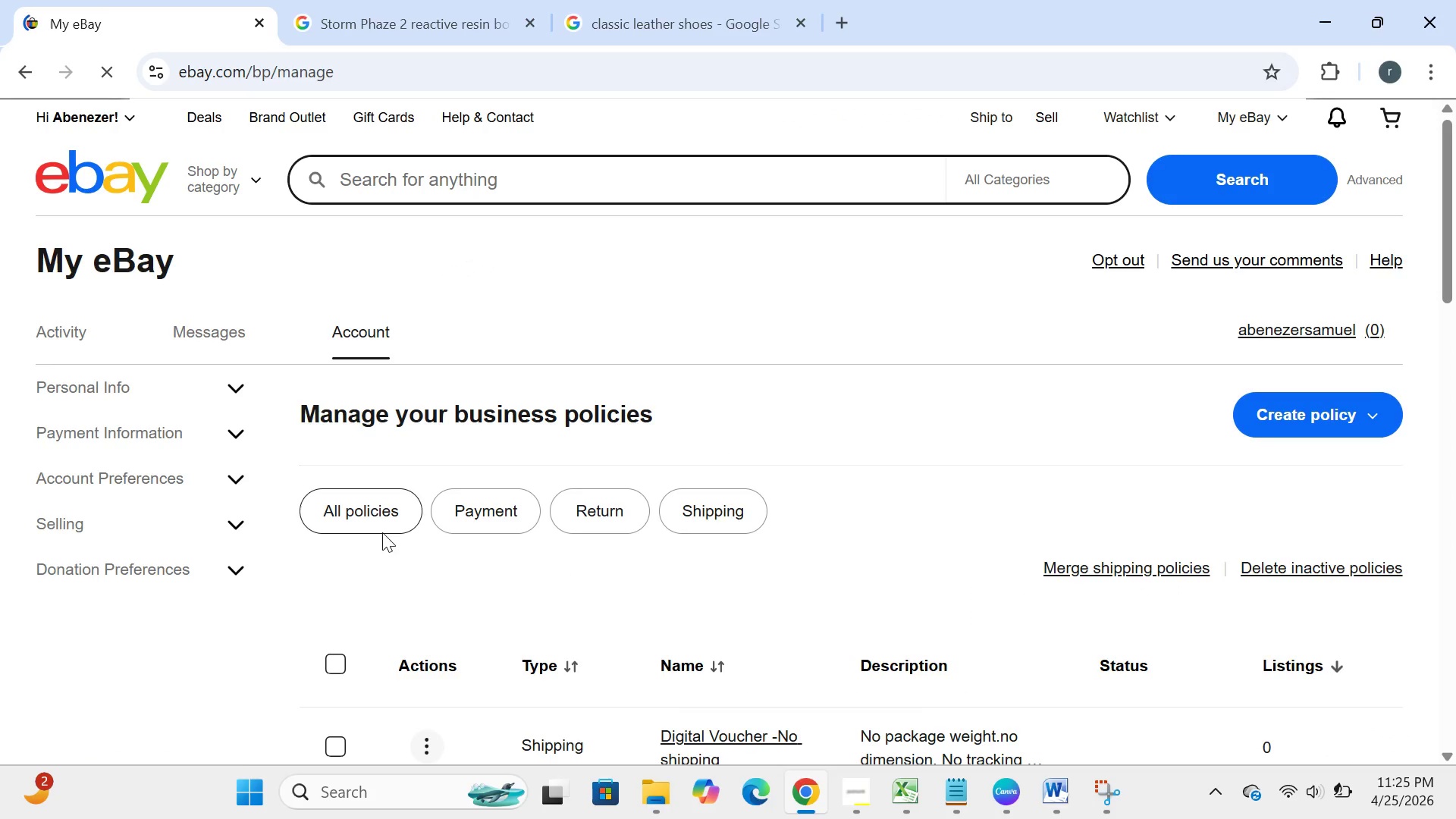 
mouse_move([527, 455])
 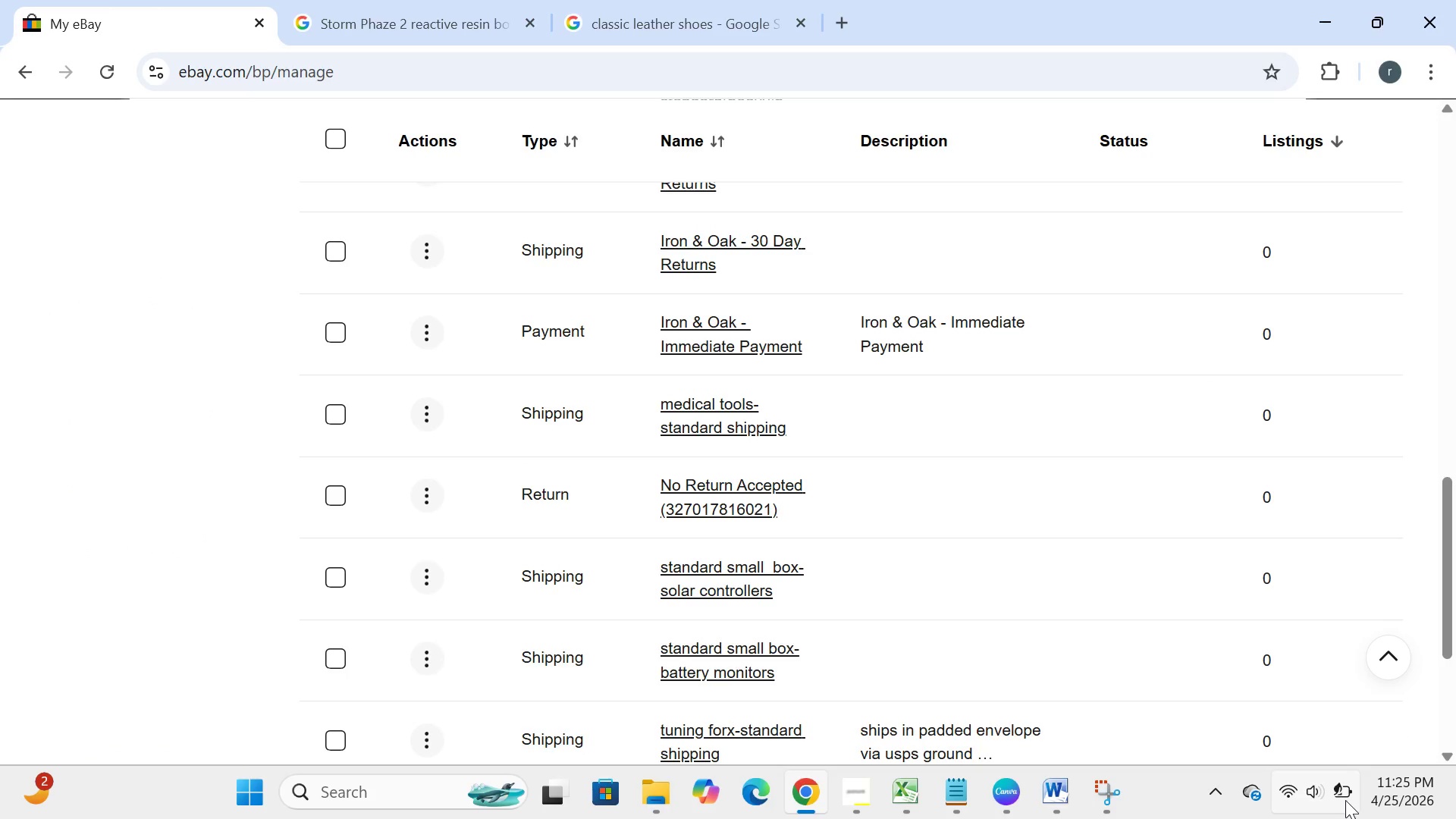 
left_click([1342, 799])
 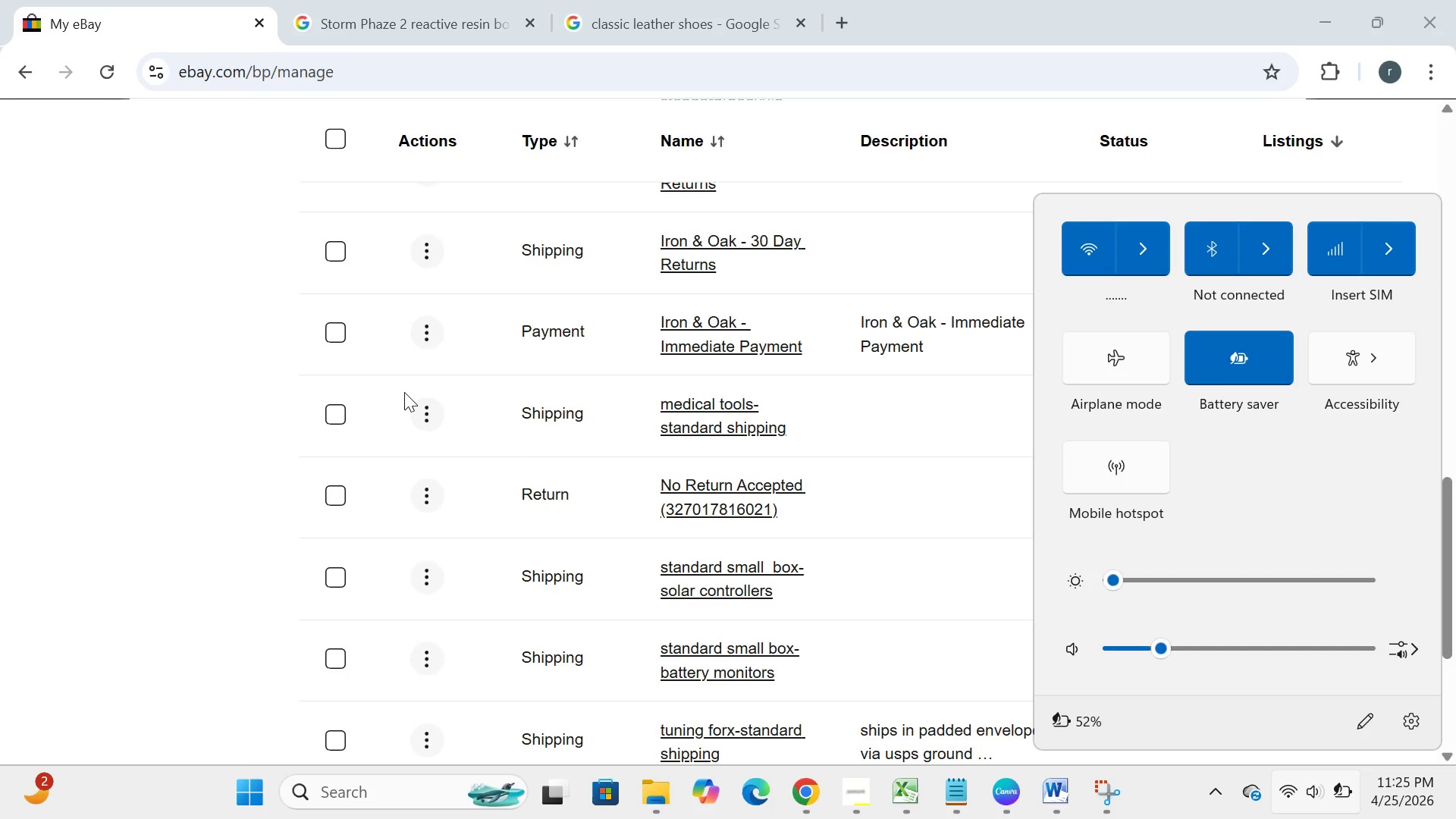 
left_click([241, 400])
 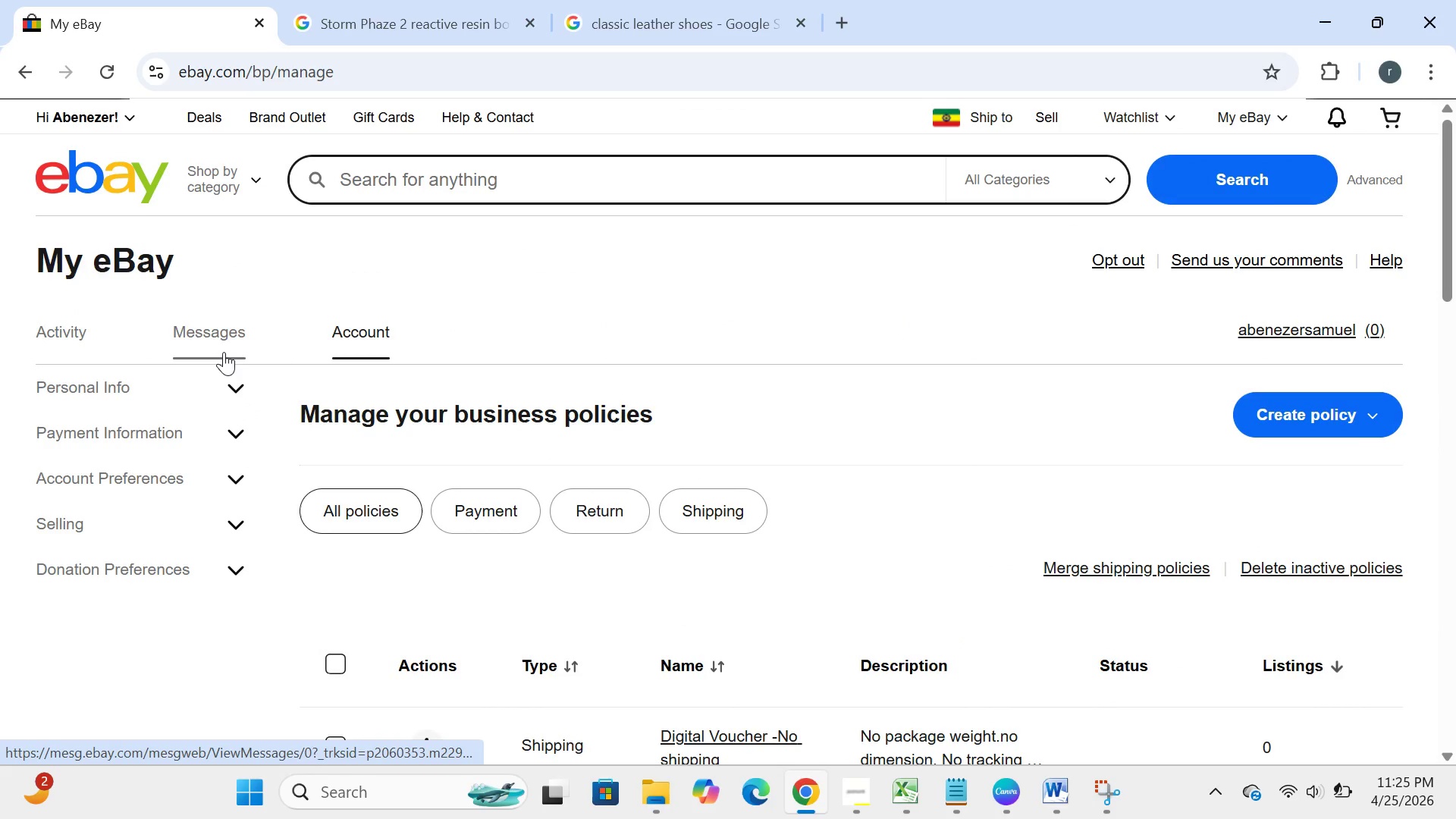 
wait(6.5)
 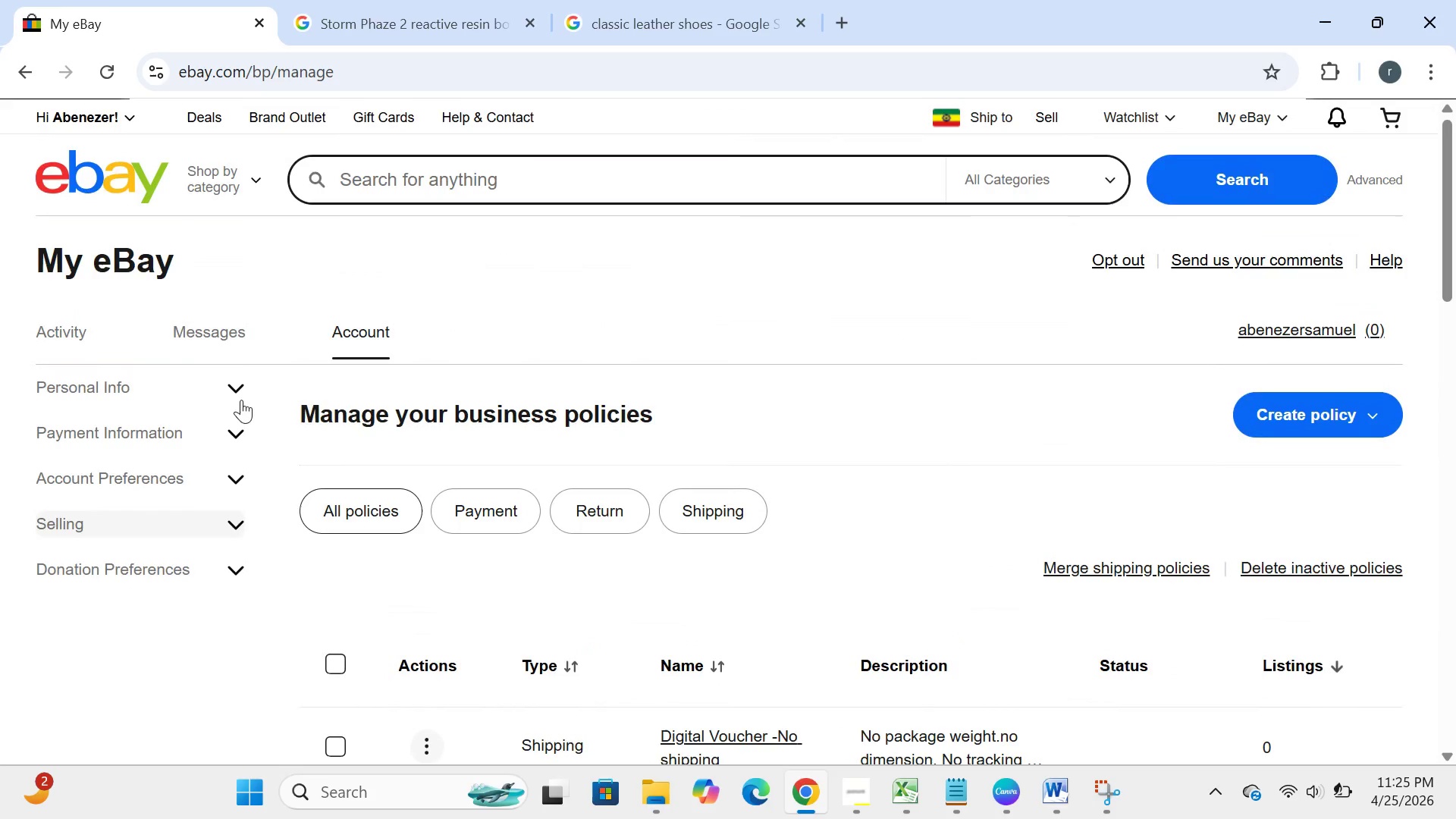 
left_click([1279, 417])
 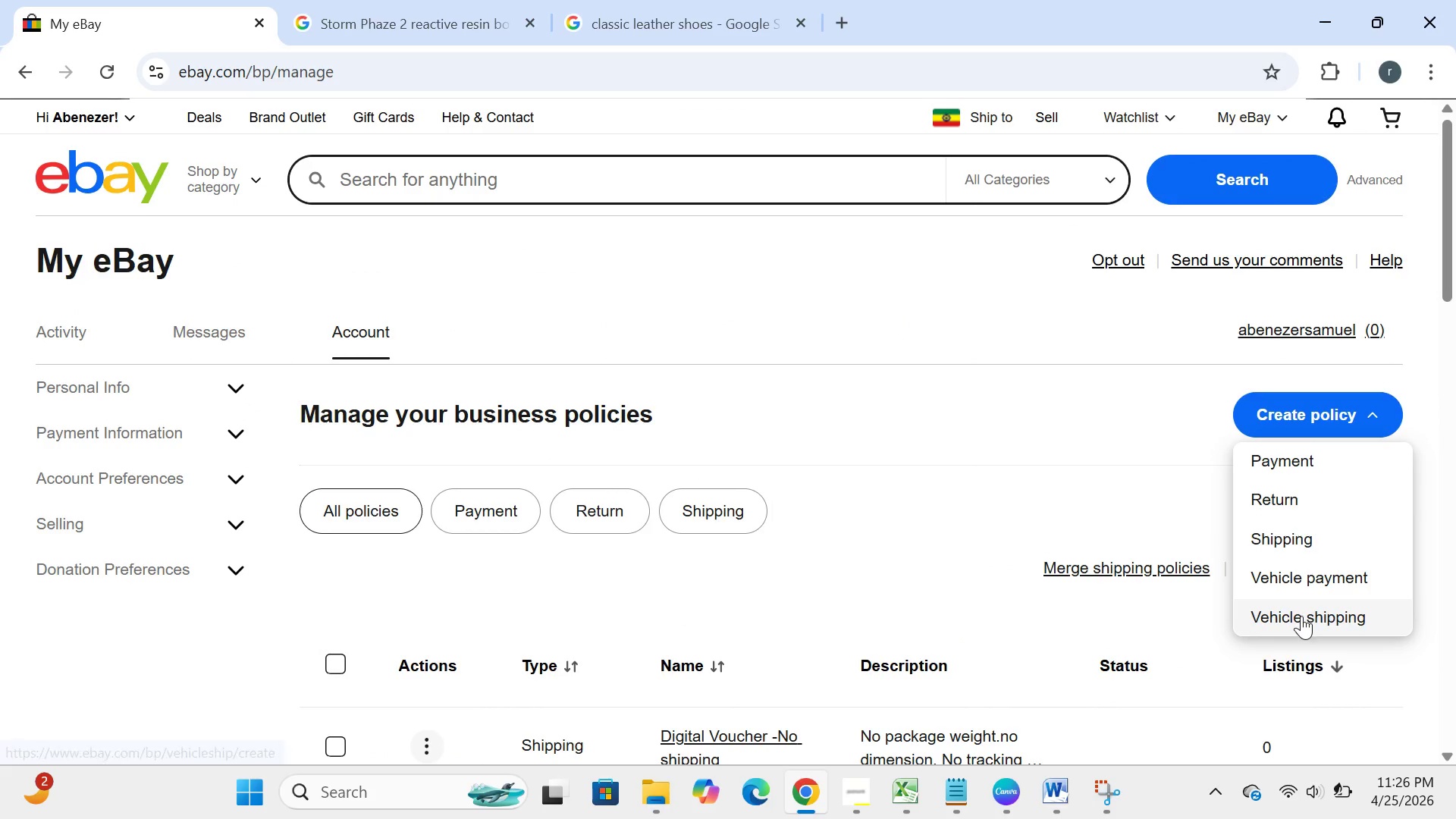 
left_click([945, 366])
 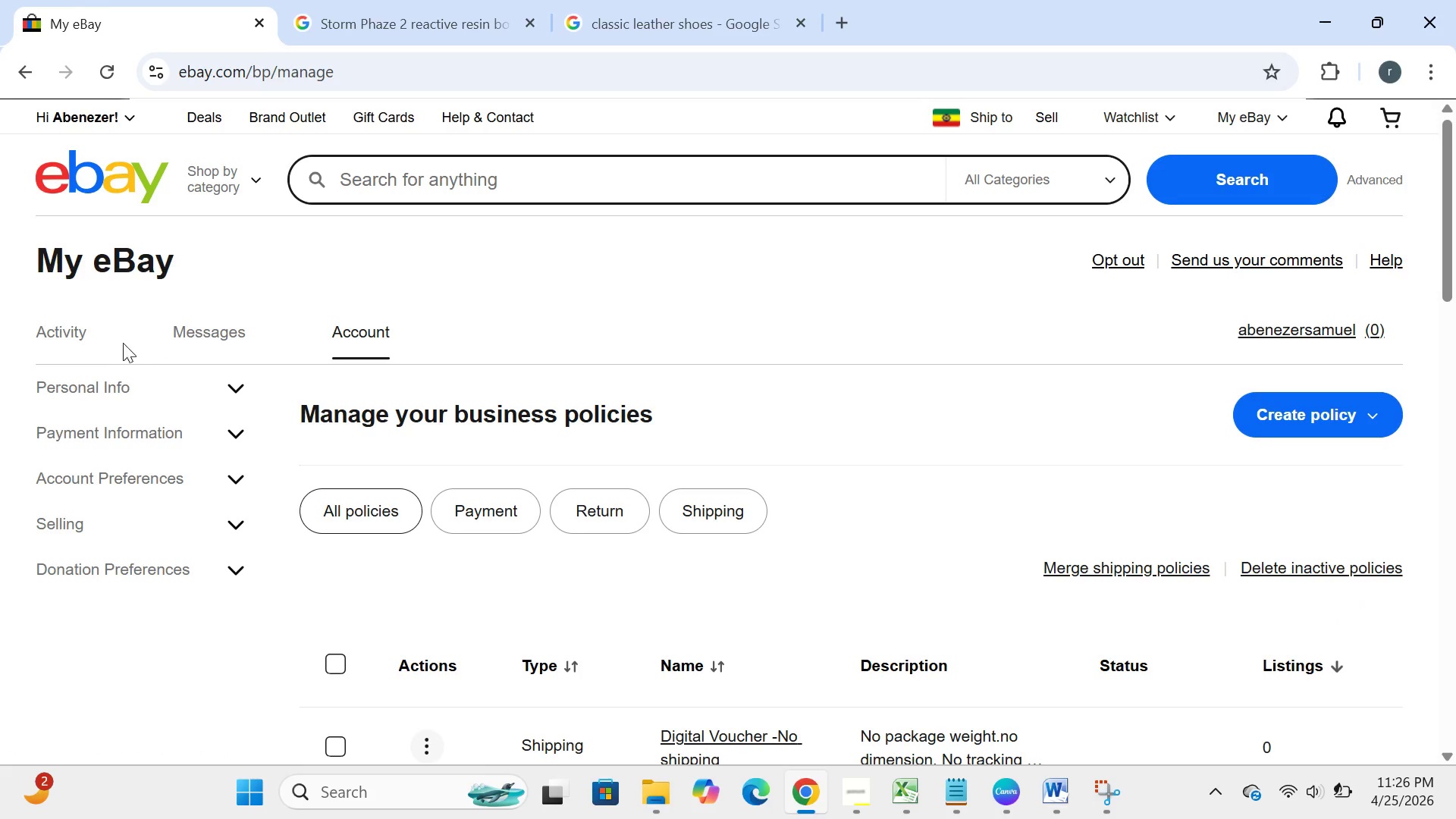 
left_click([208, 340])
 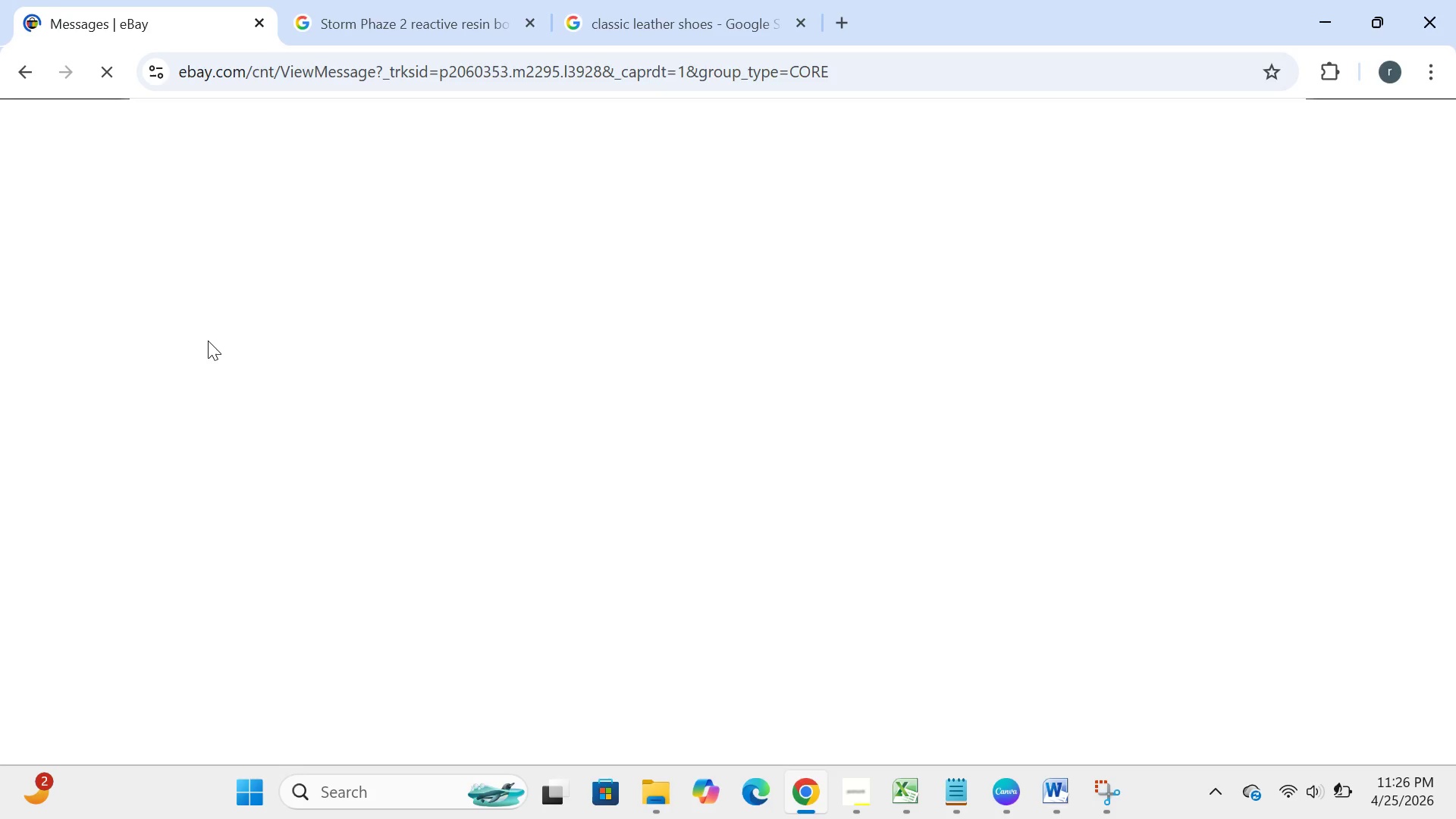 
wait(15.16)
 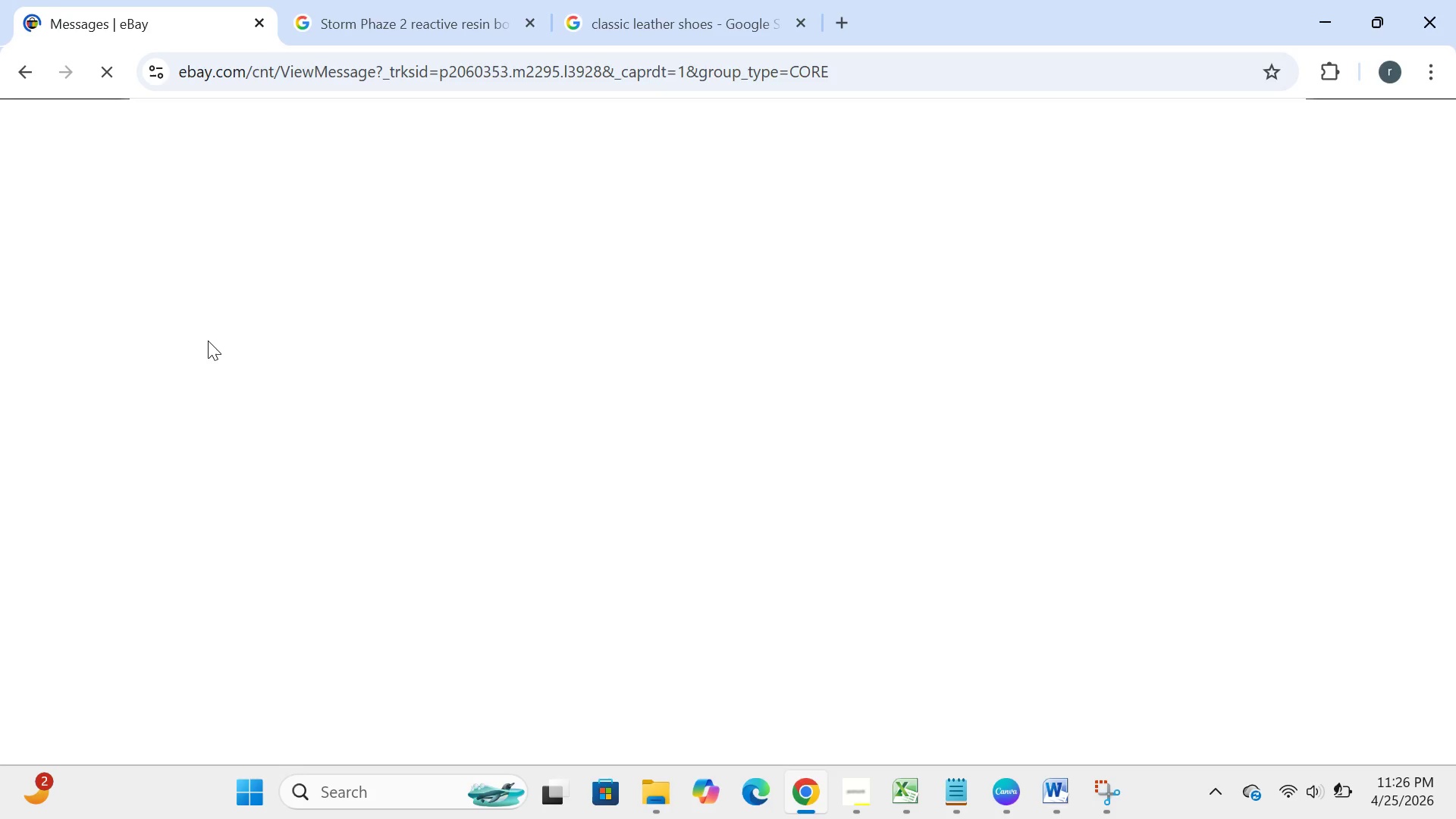 
left_click([136, 384])
 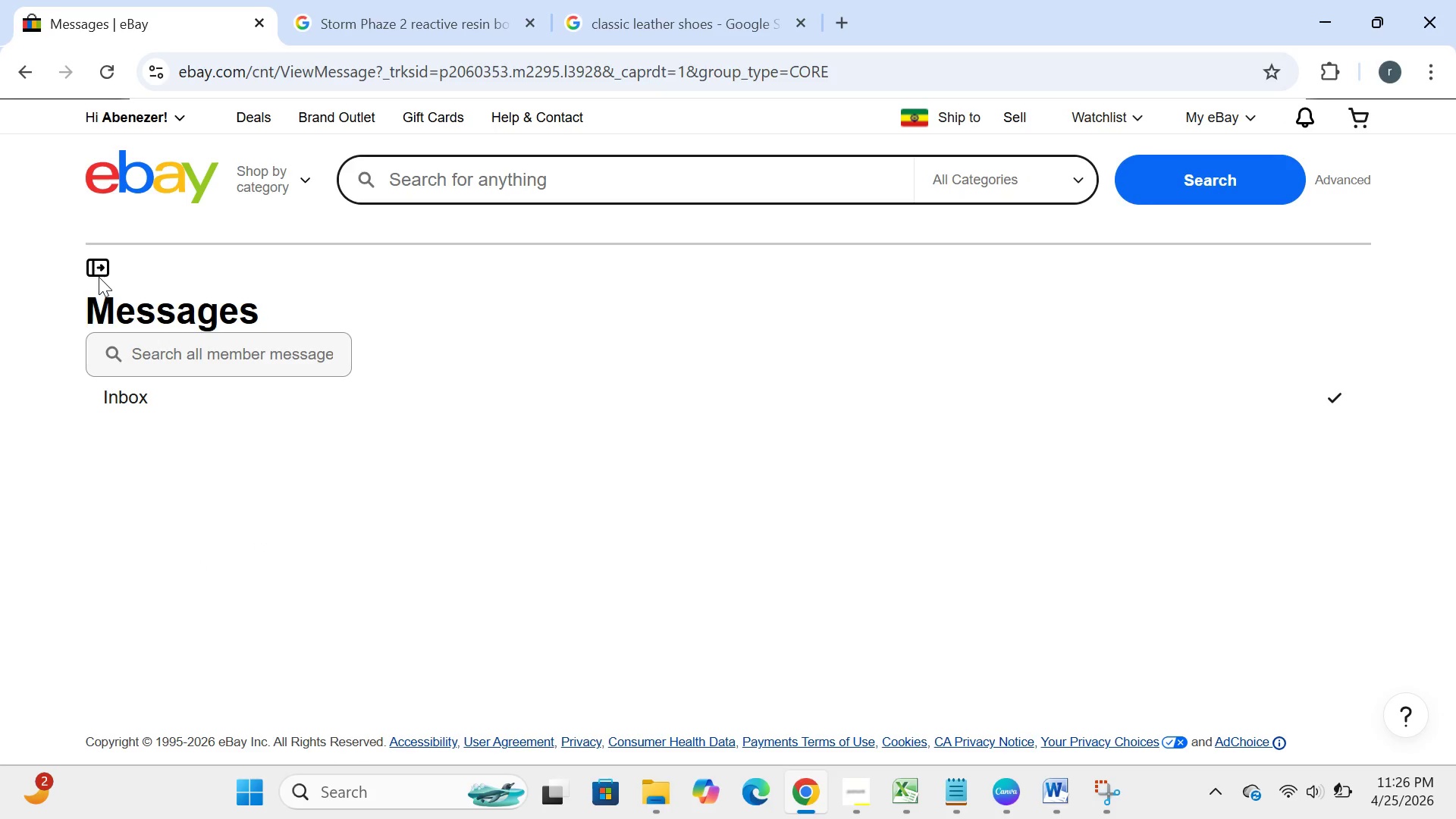 
left_click([99, 268])
 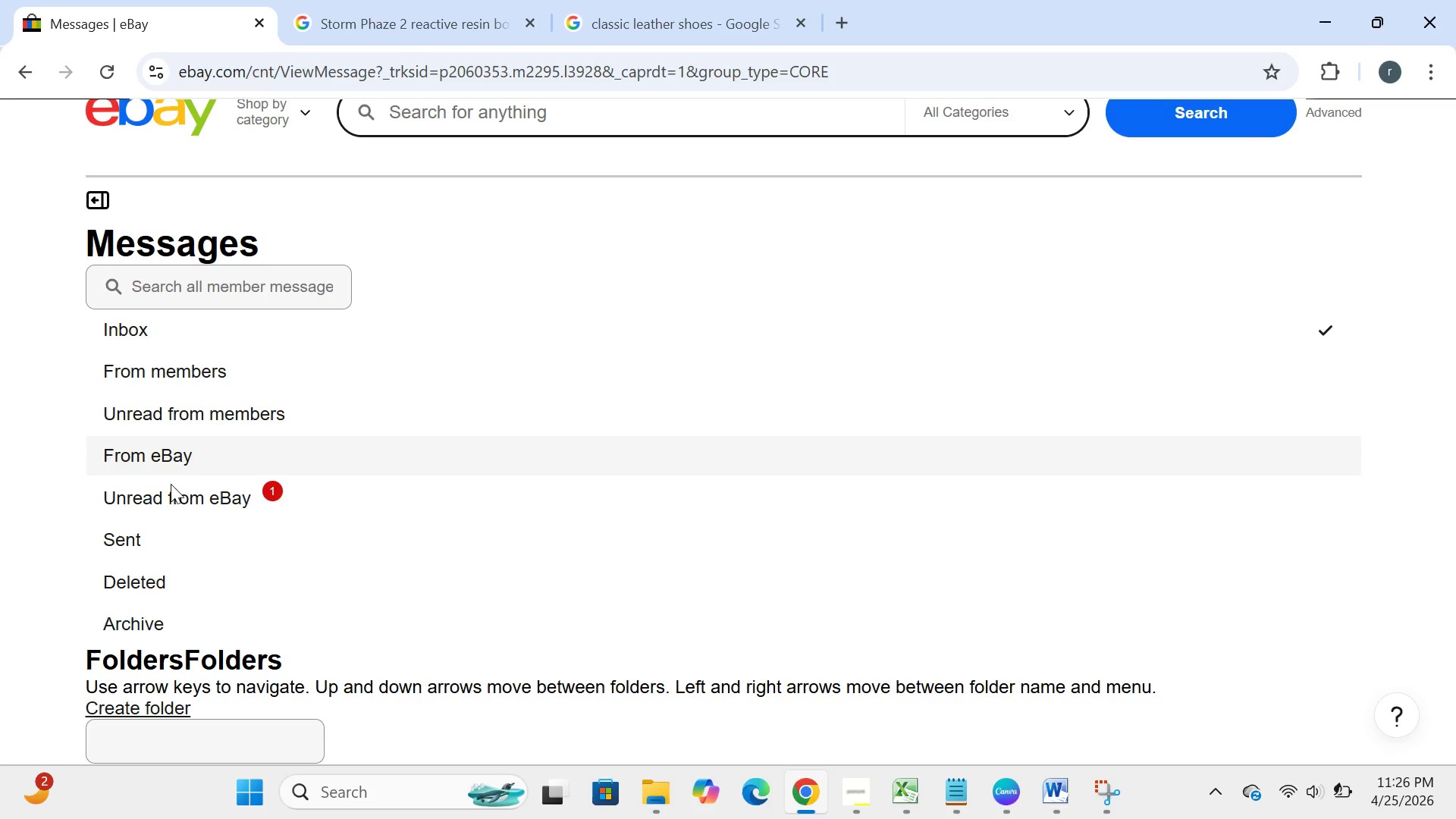 
left_click([169, 500])
 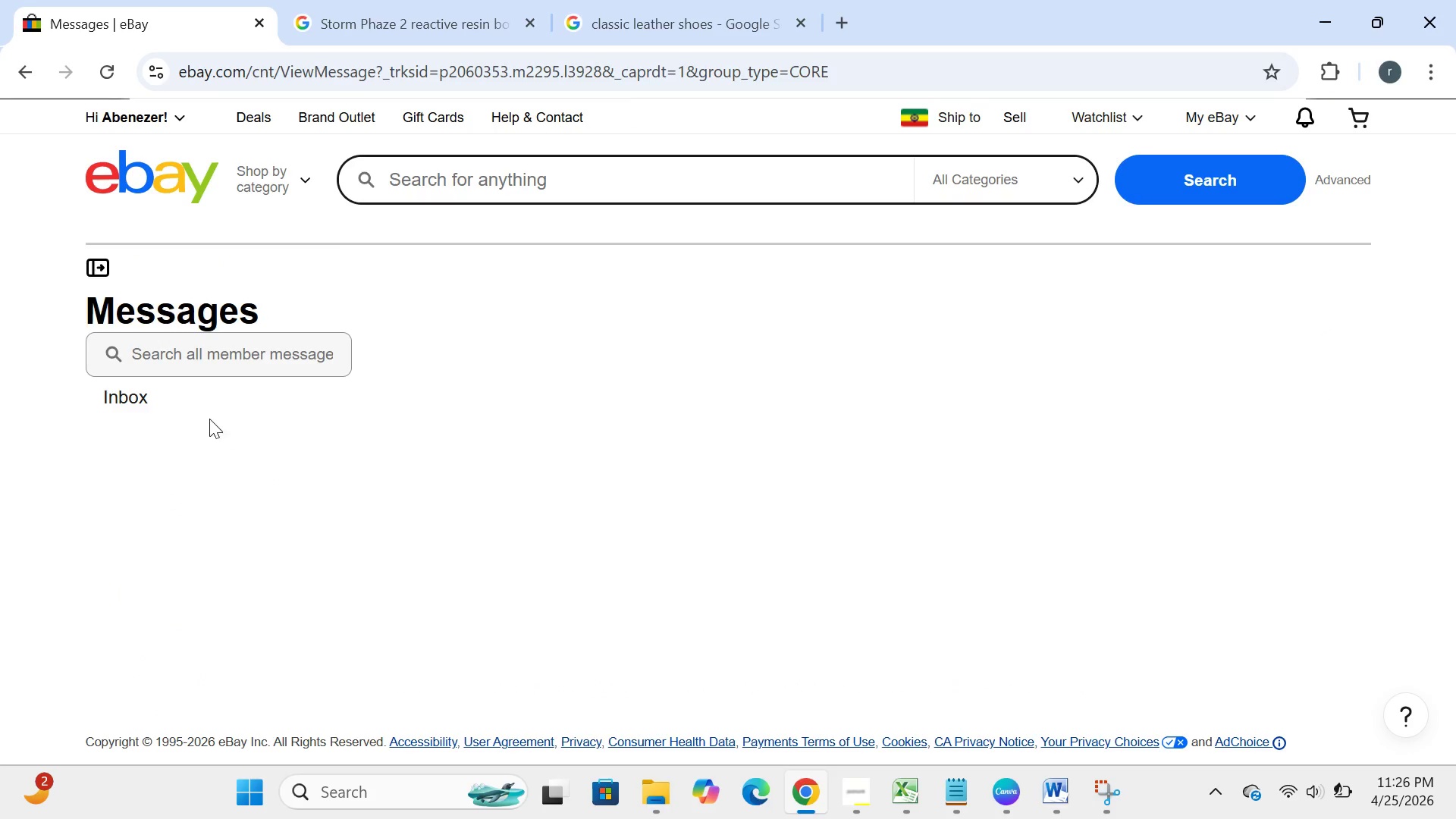 
left_click([132, 401])
 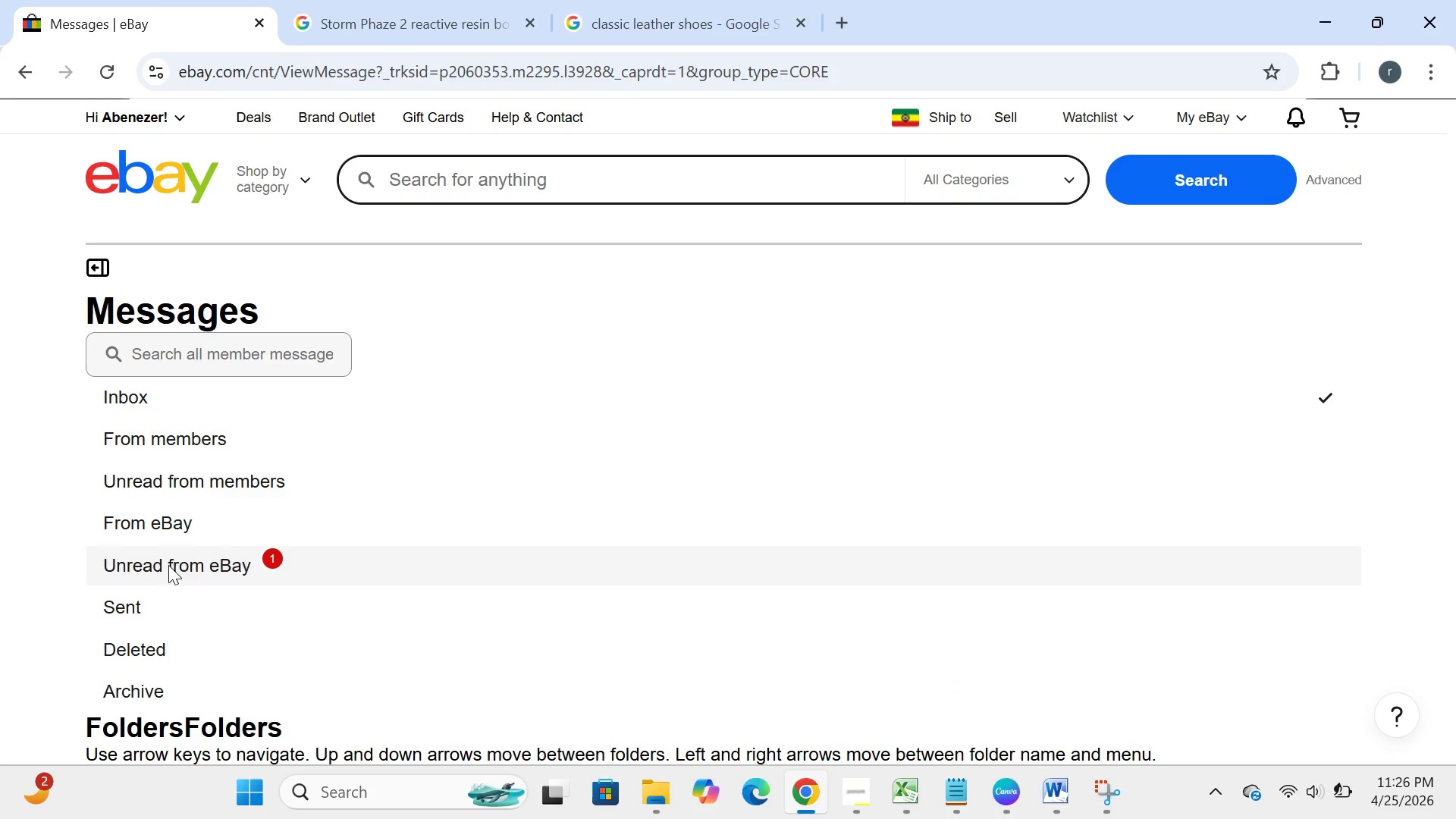 
left_click([168, 565])
 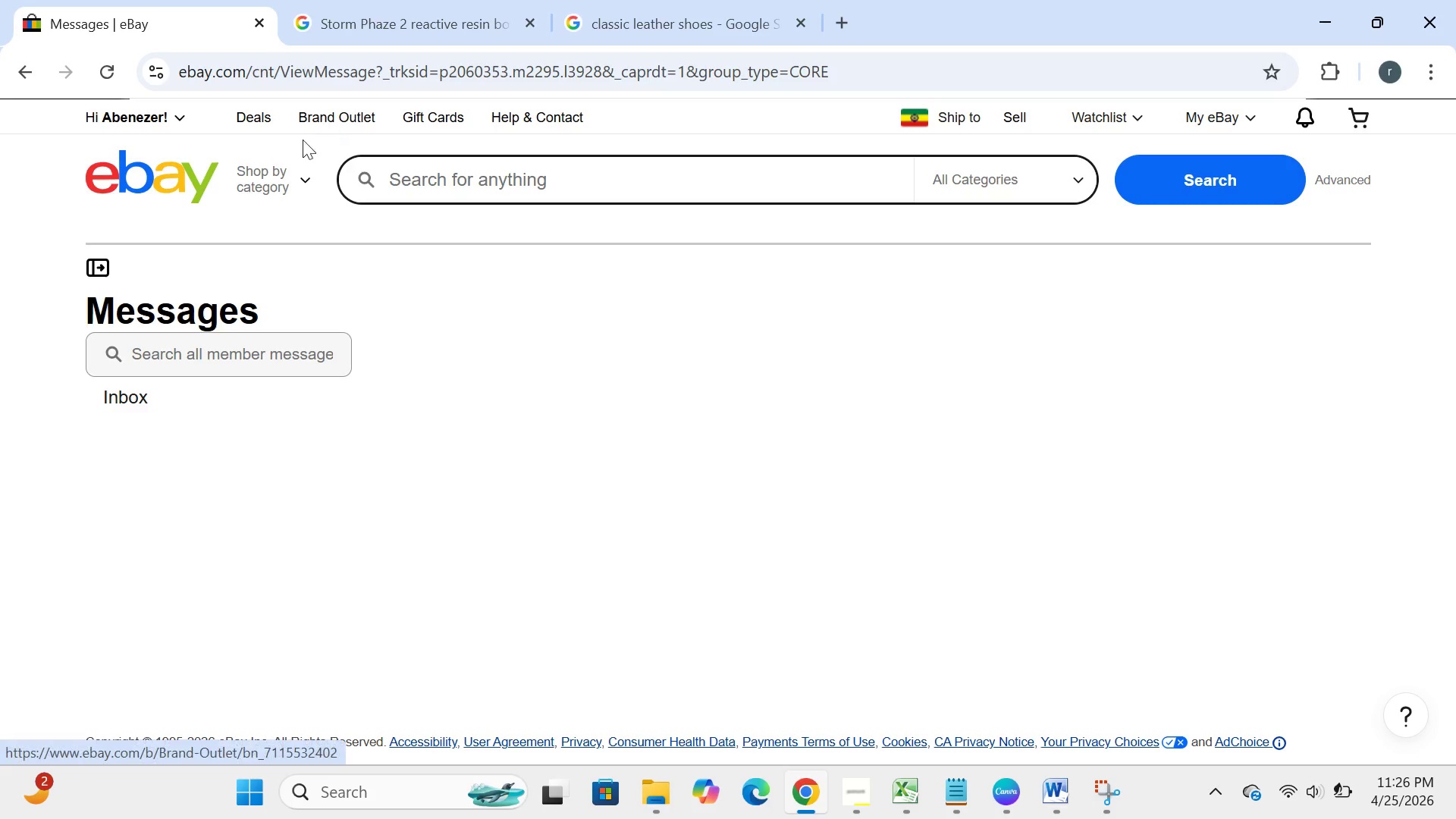 
left_click([300, 188])
 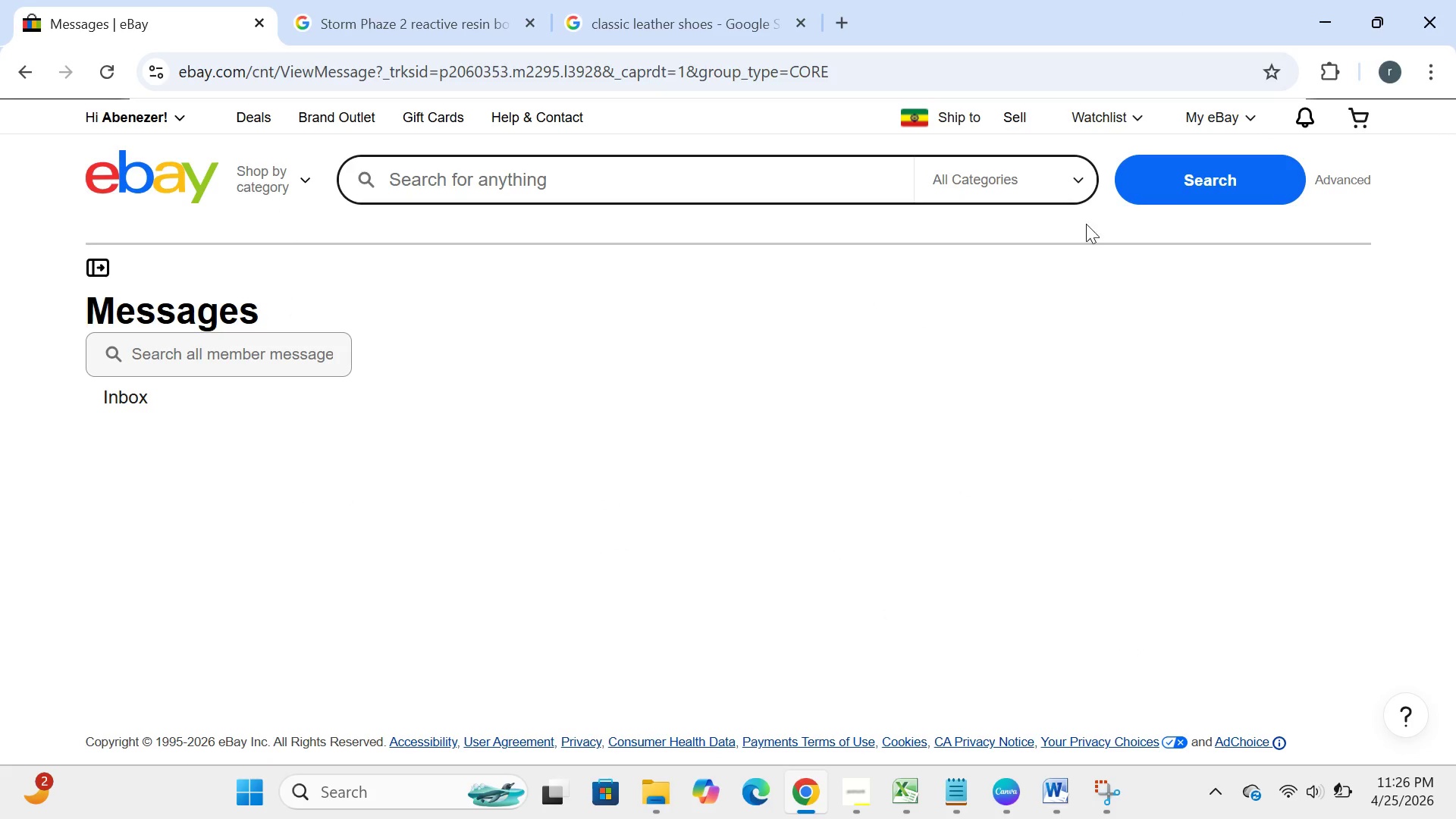 
left_click([1015, 112])
 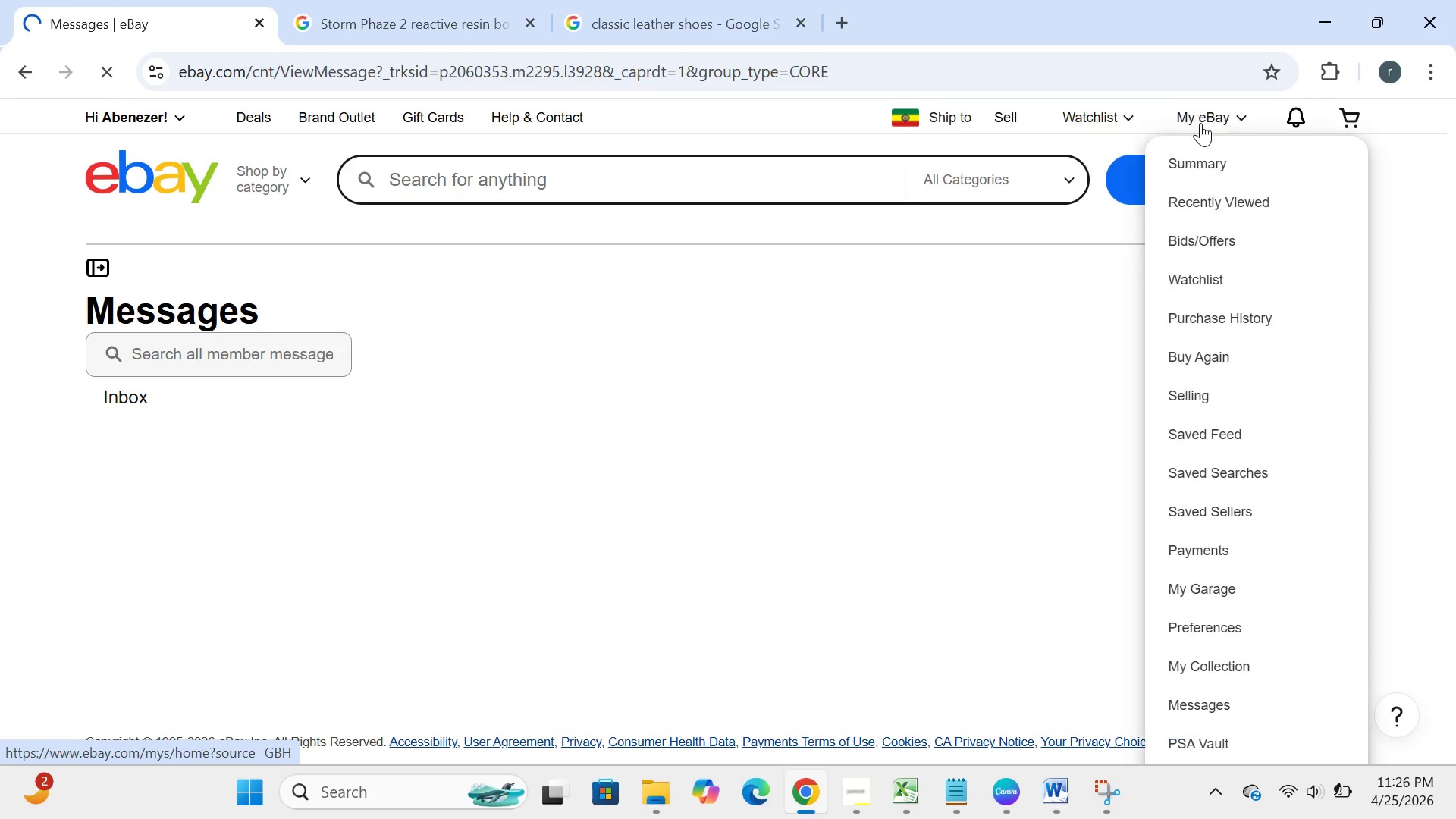 
left_click([1207, 123])
 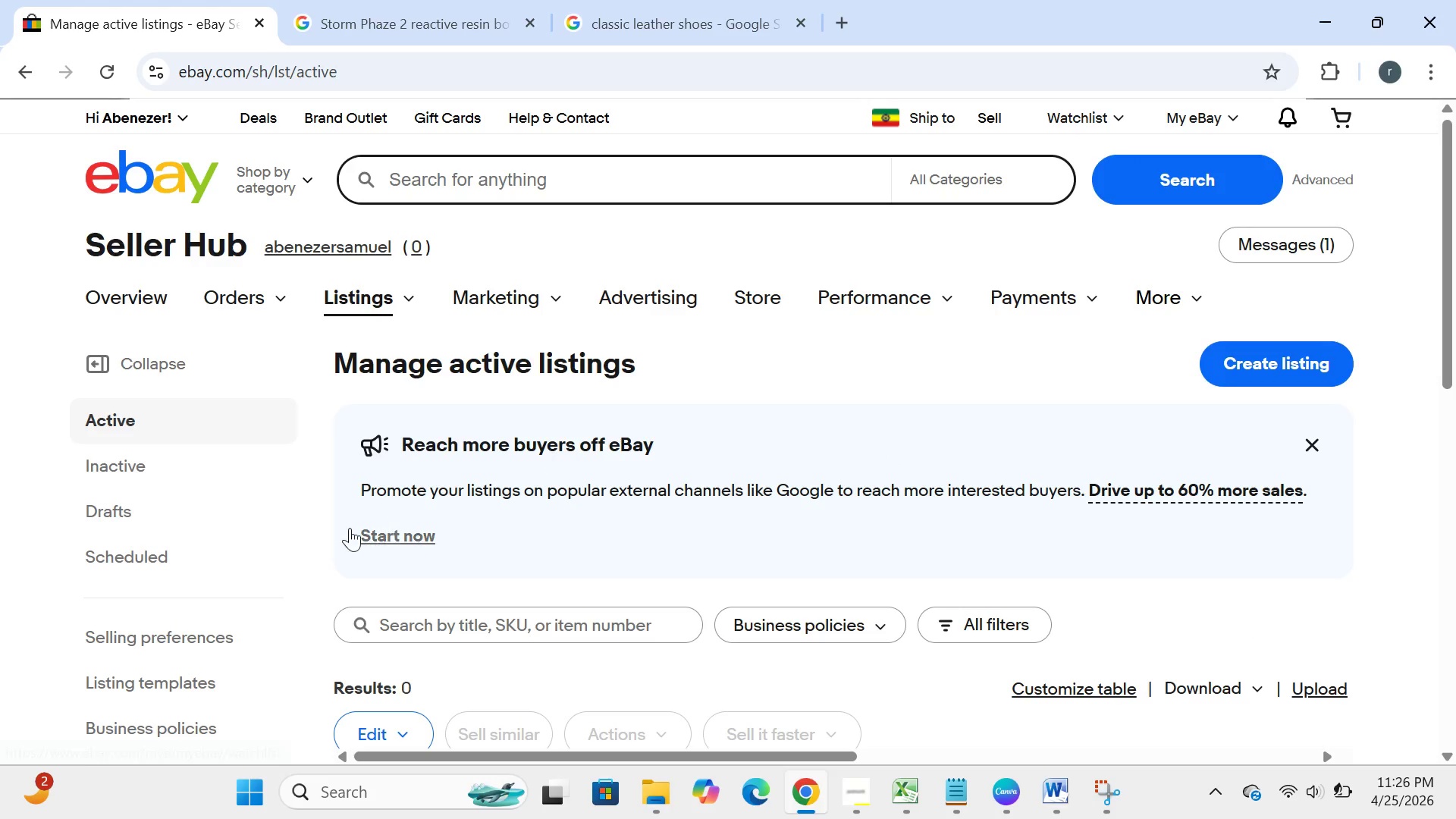 
wait(5.28)
 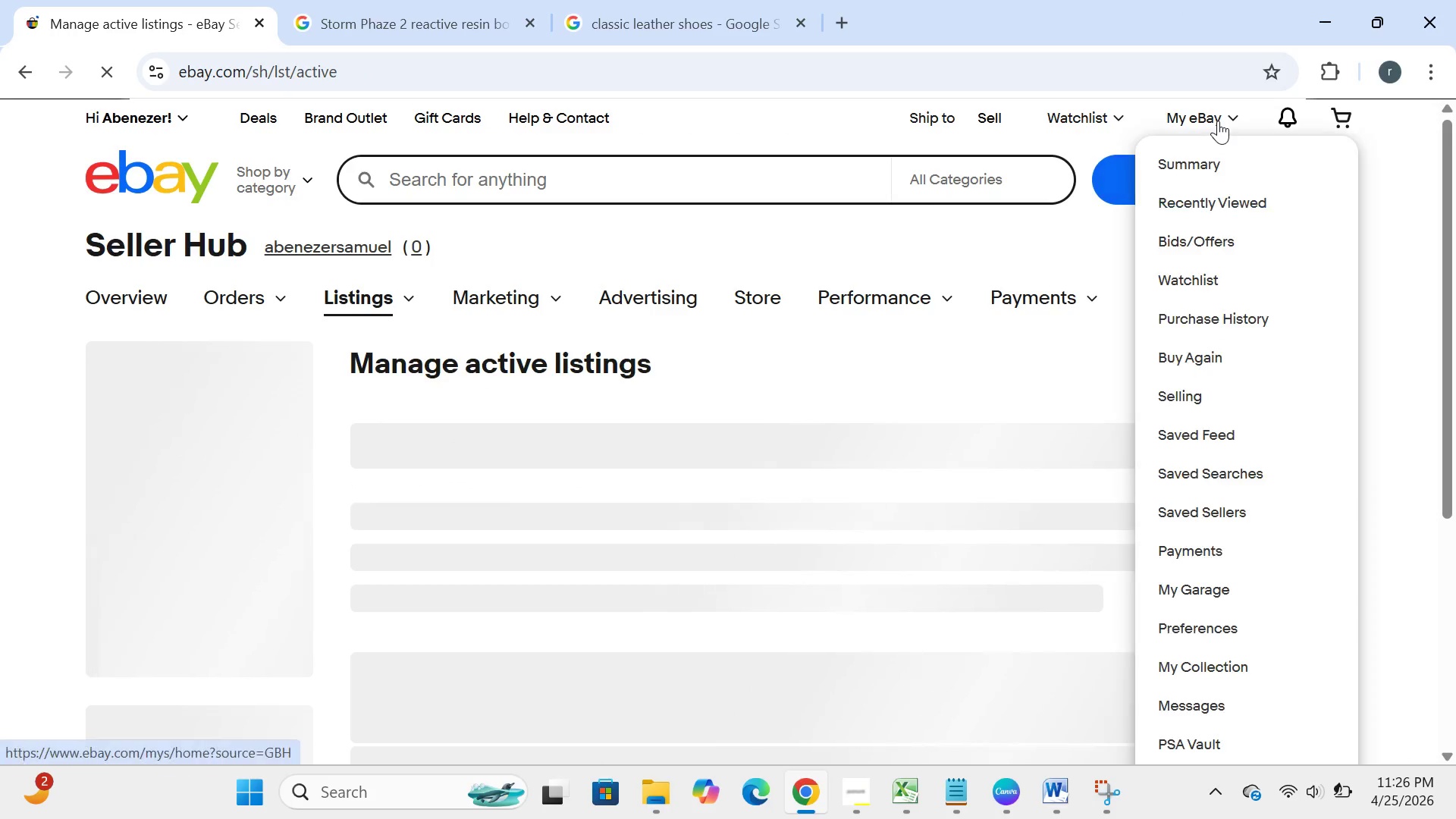 
left_click([133, 514])
 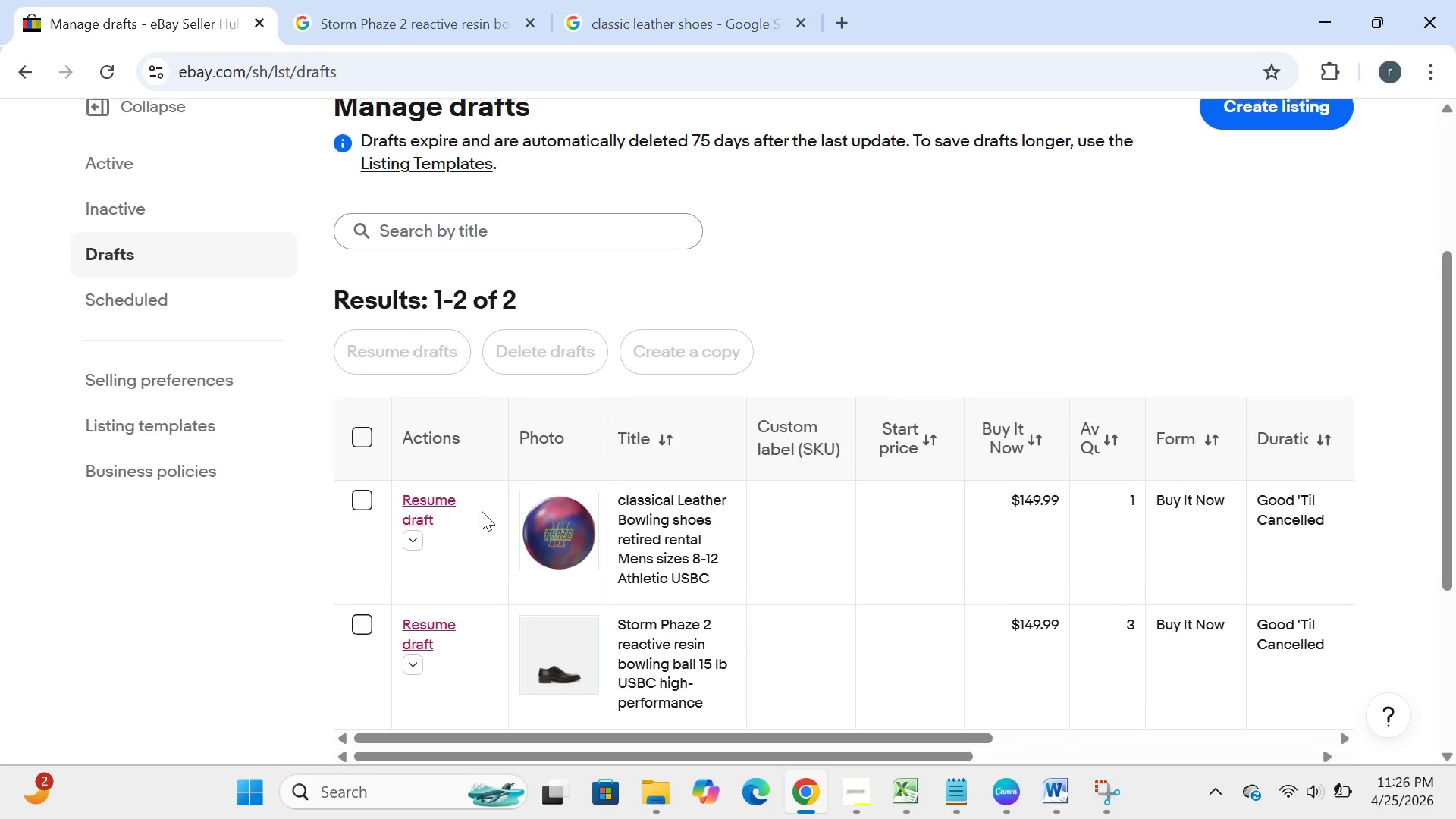 
wait(16.44)
 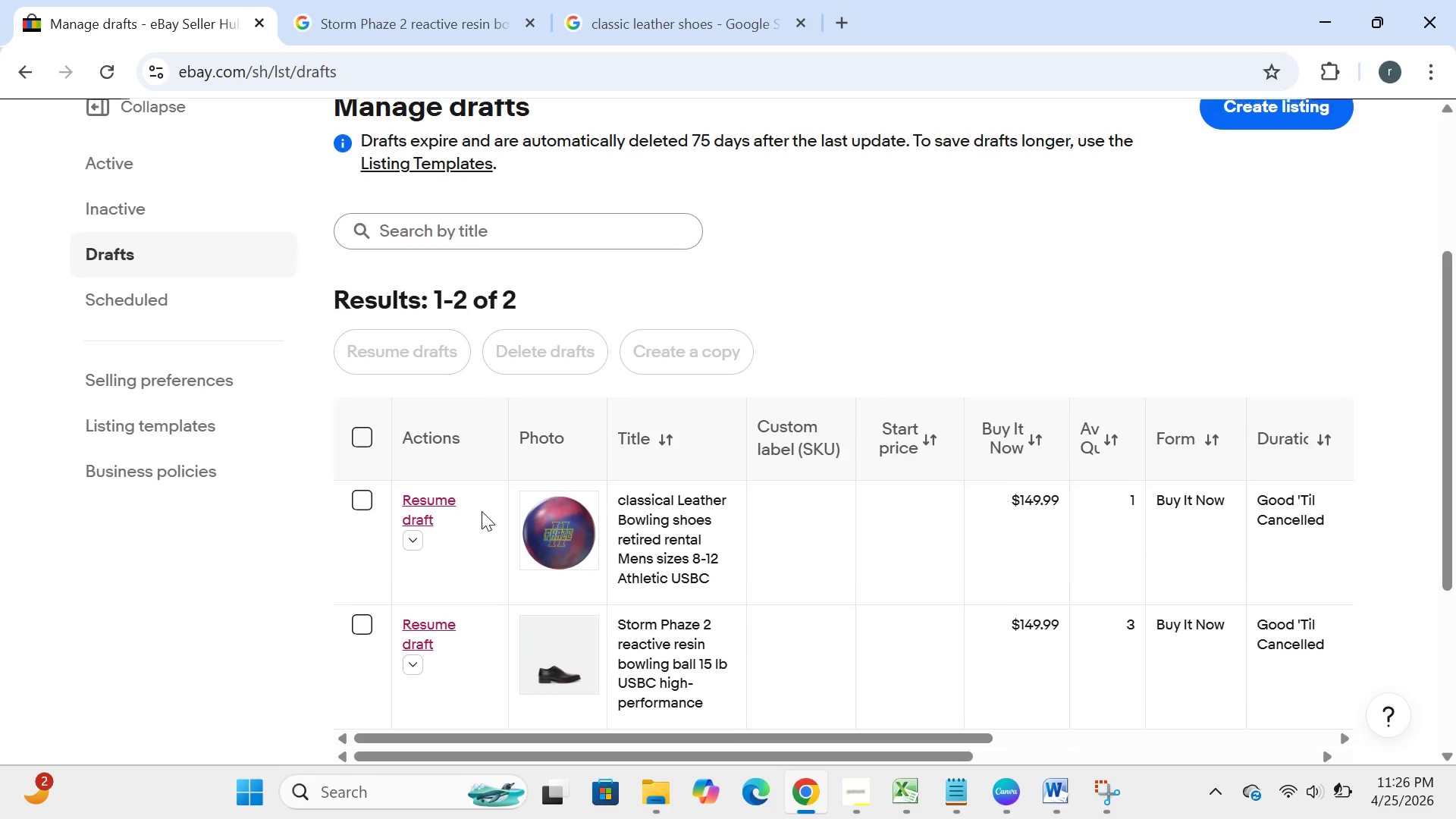 
left_click([410, 602])
 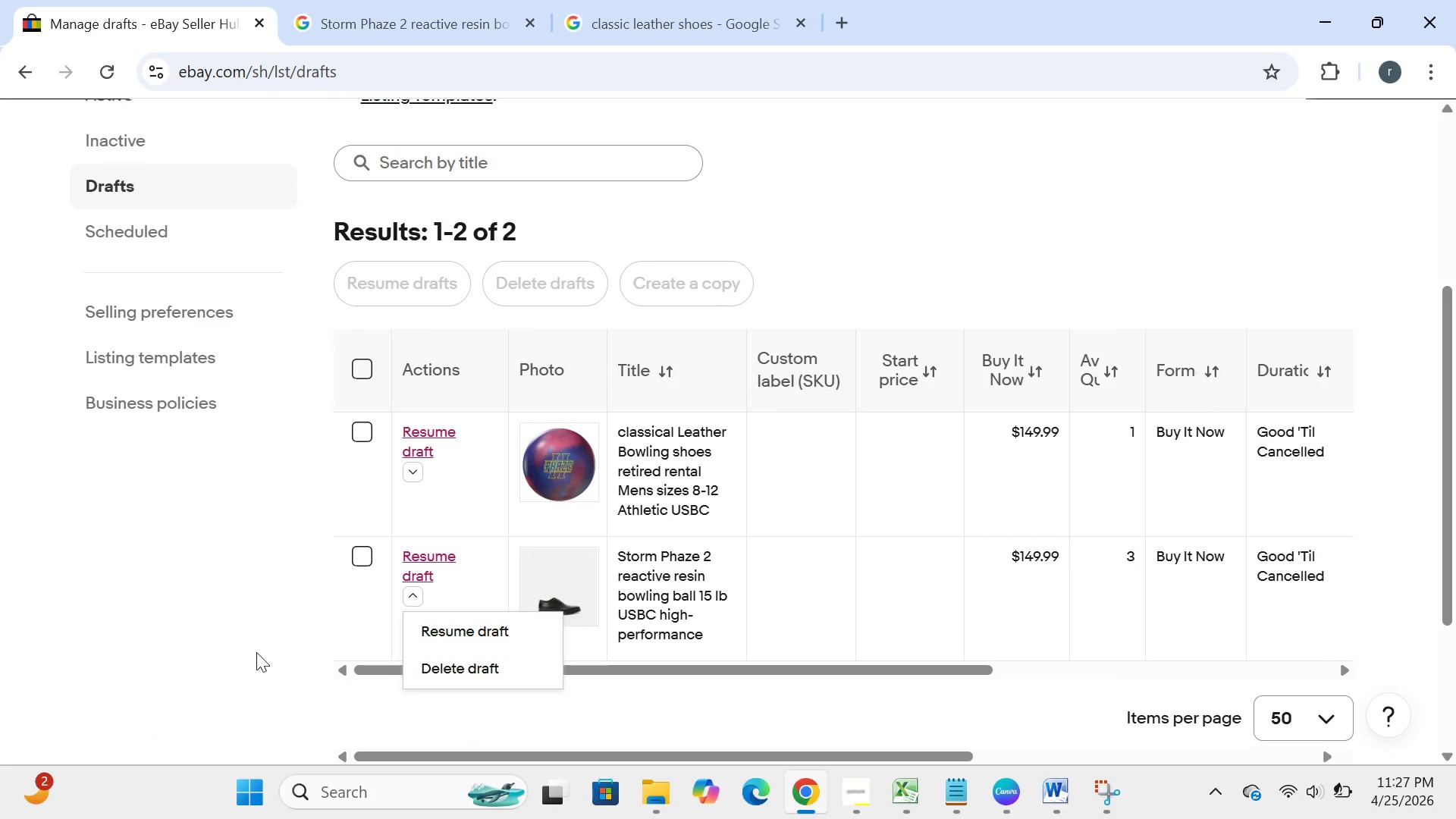 